 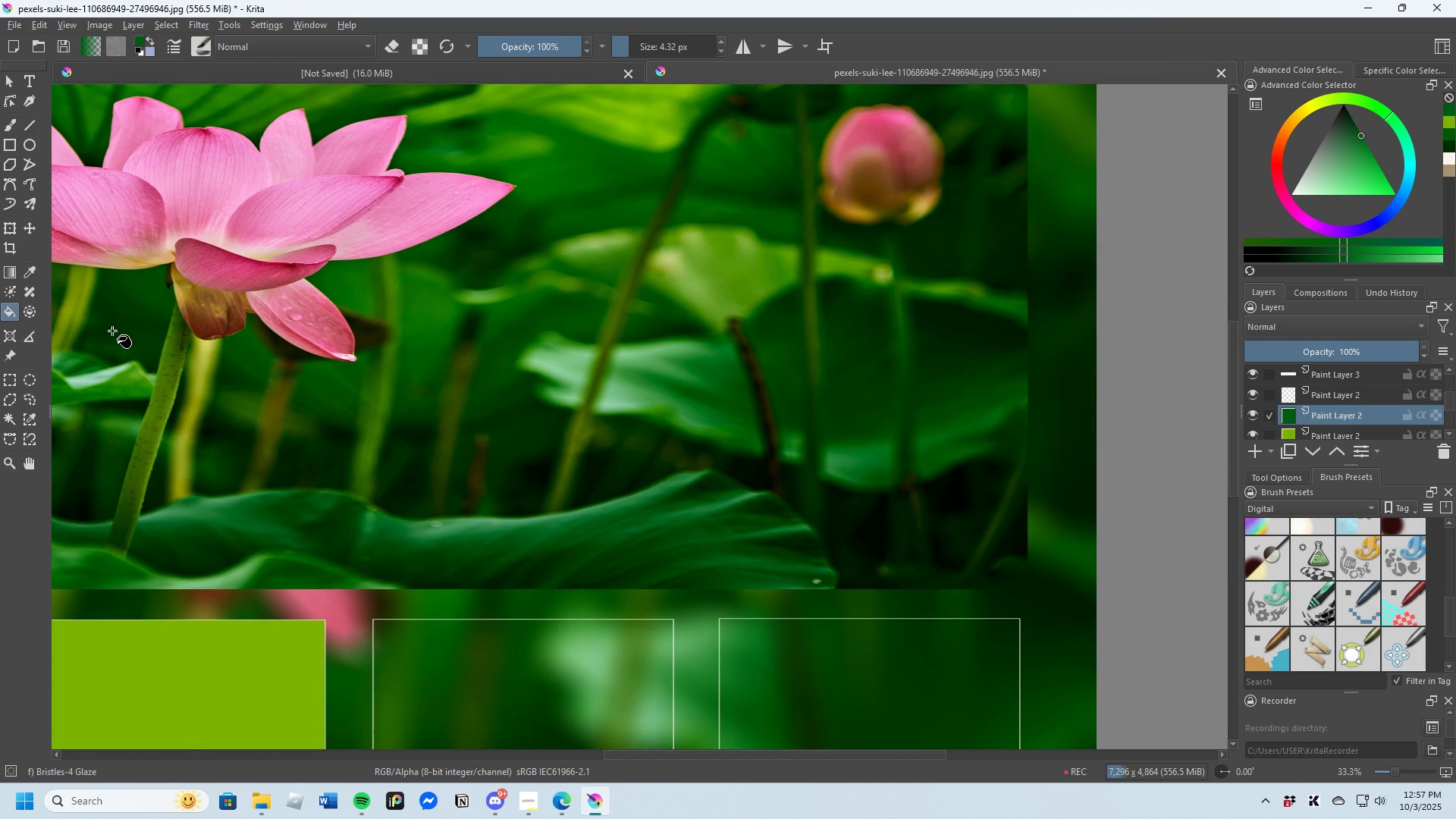 
scroll: coordinate [204, 381], scroll_direction: down, amount: 2.0
 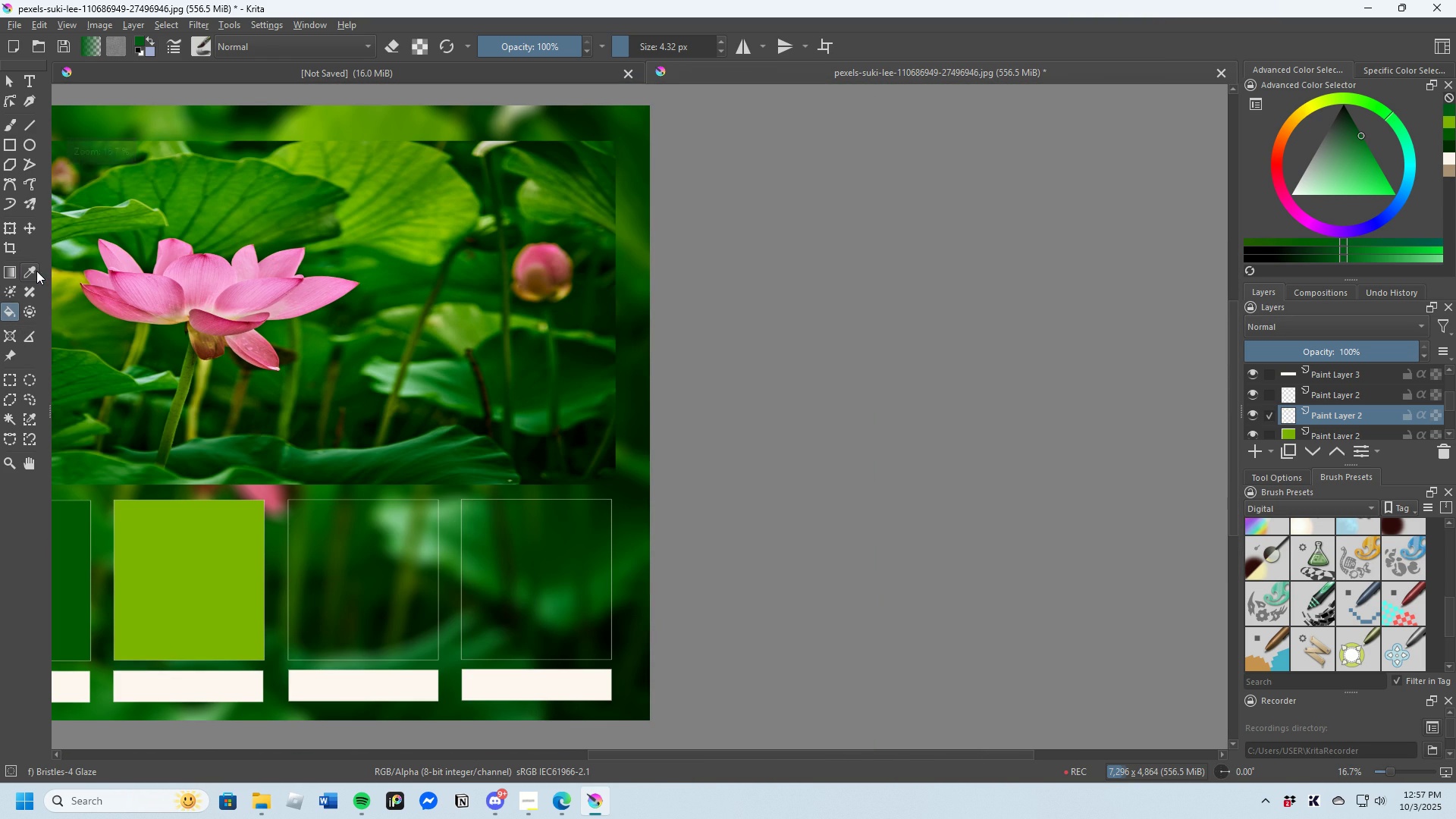 
left_click([36, 271])
 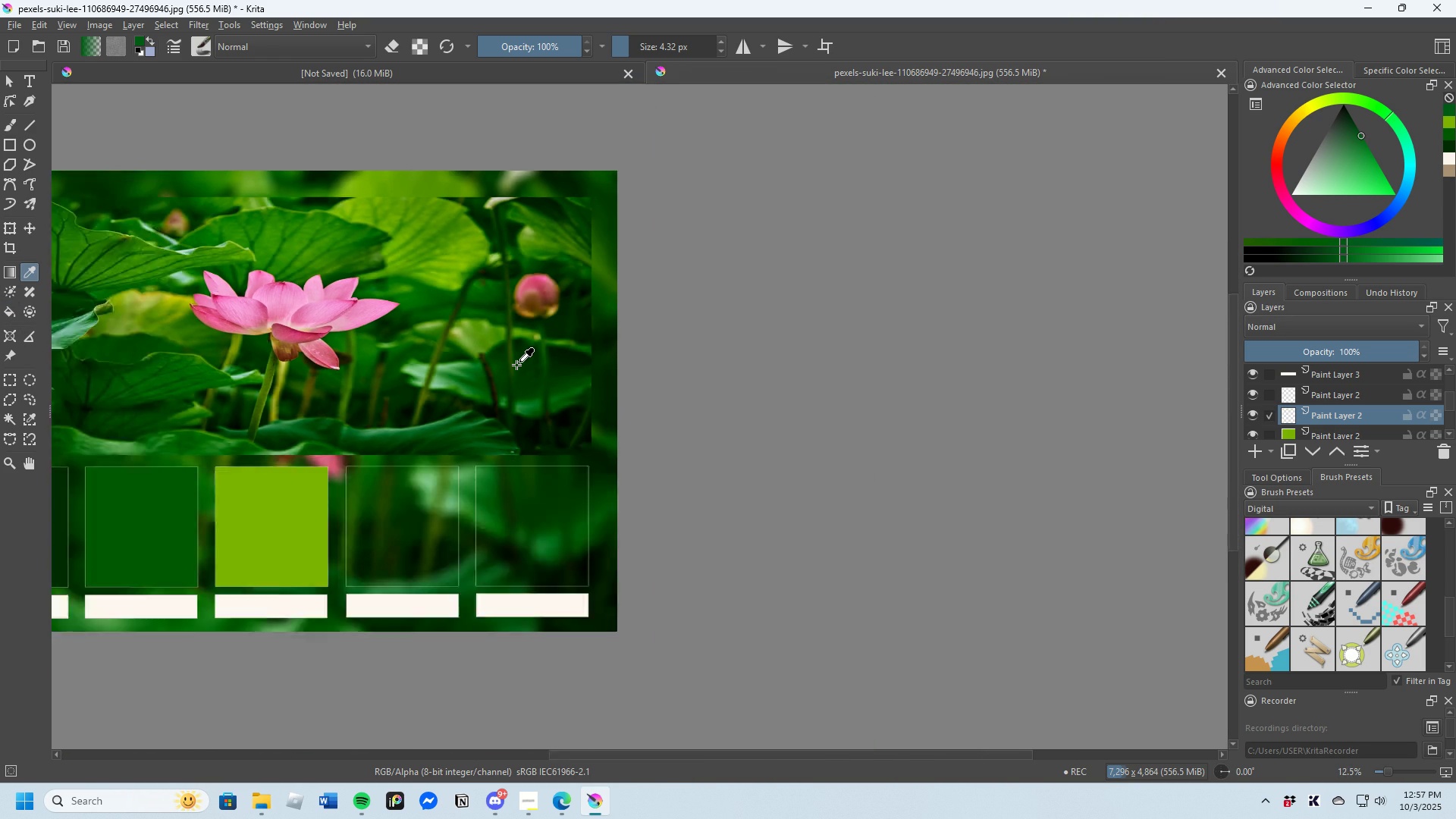 
scroll: coordinate [517, 365], scroll_direction: down, amount: 2.0
 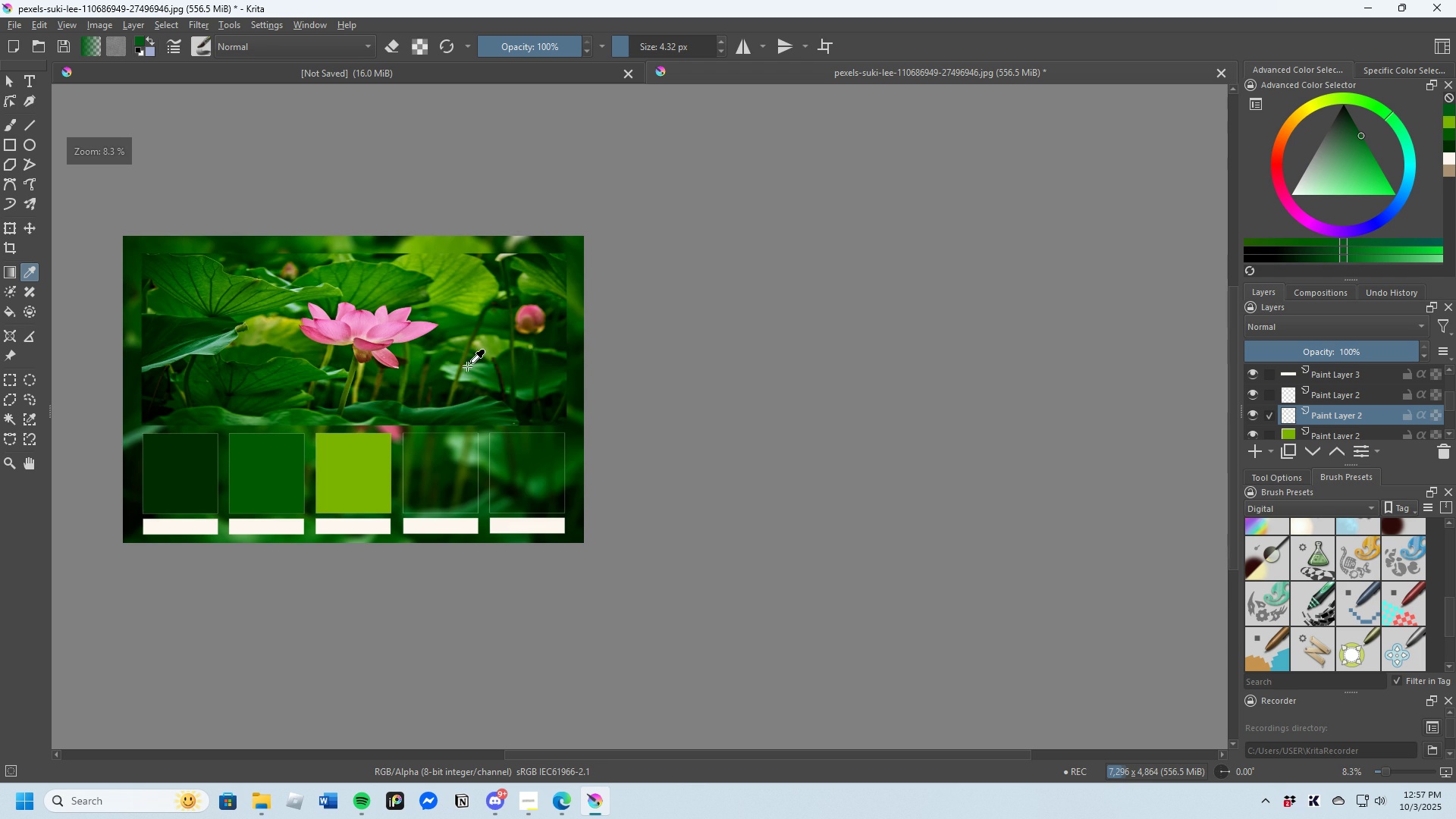 
scroll: coordinate [563, 371], scroll_direction: up, amount: 6.0
 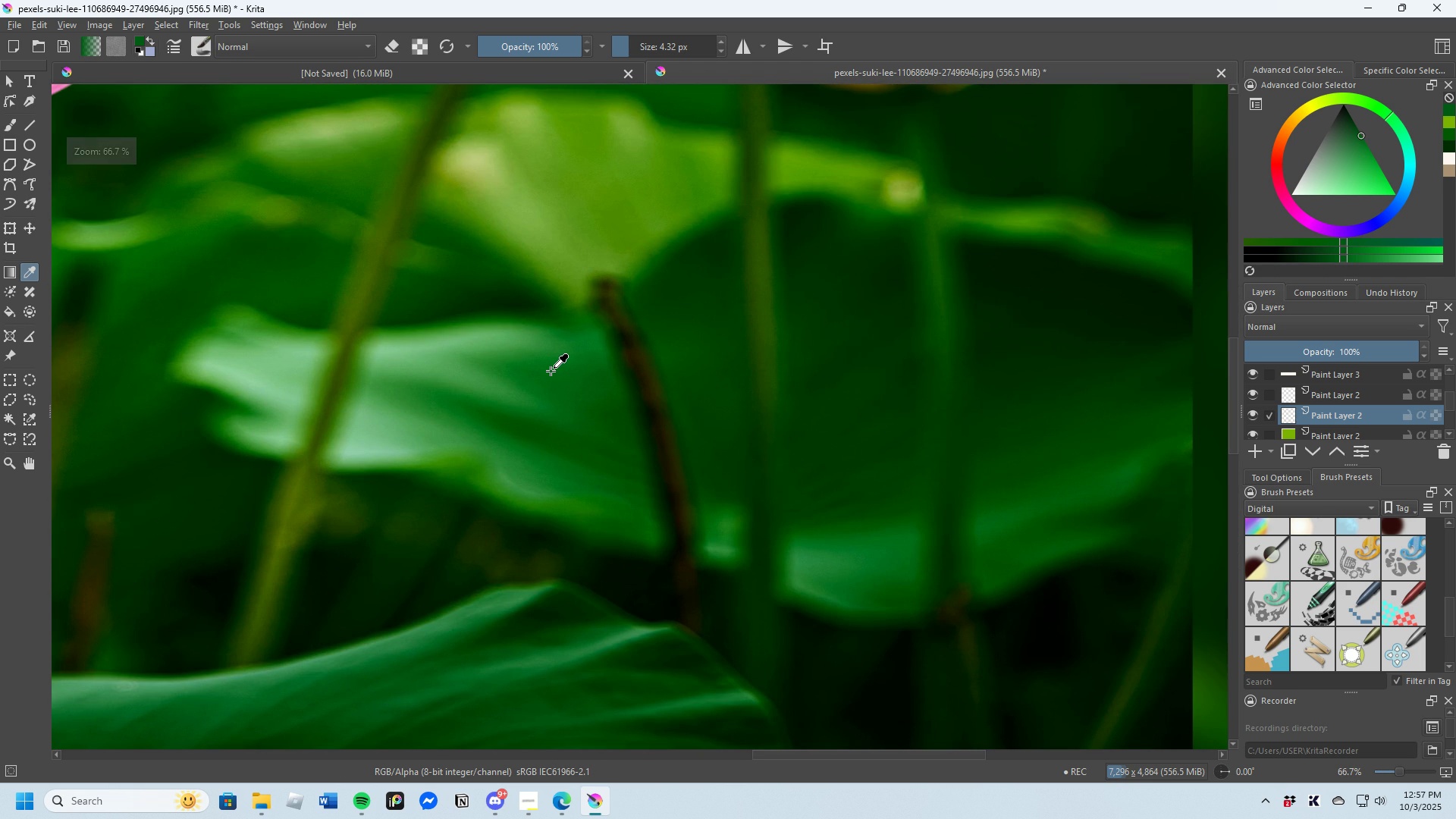 
left_click([551, 371])
 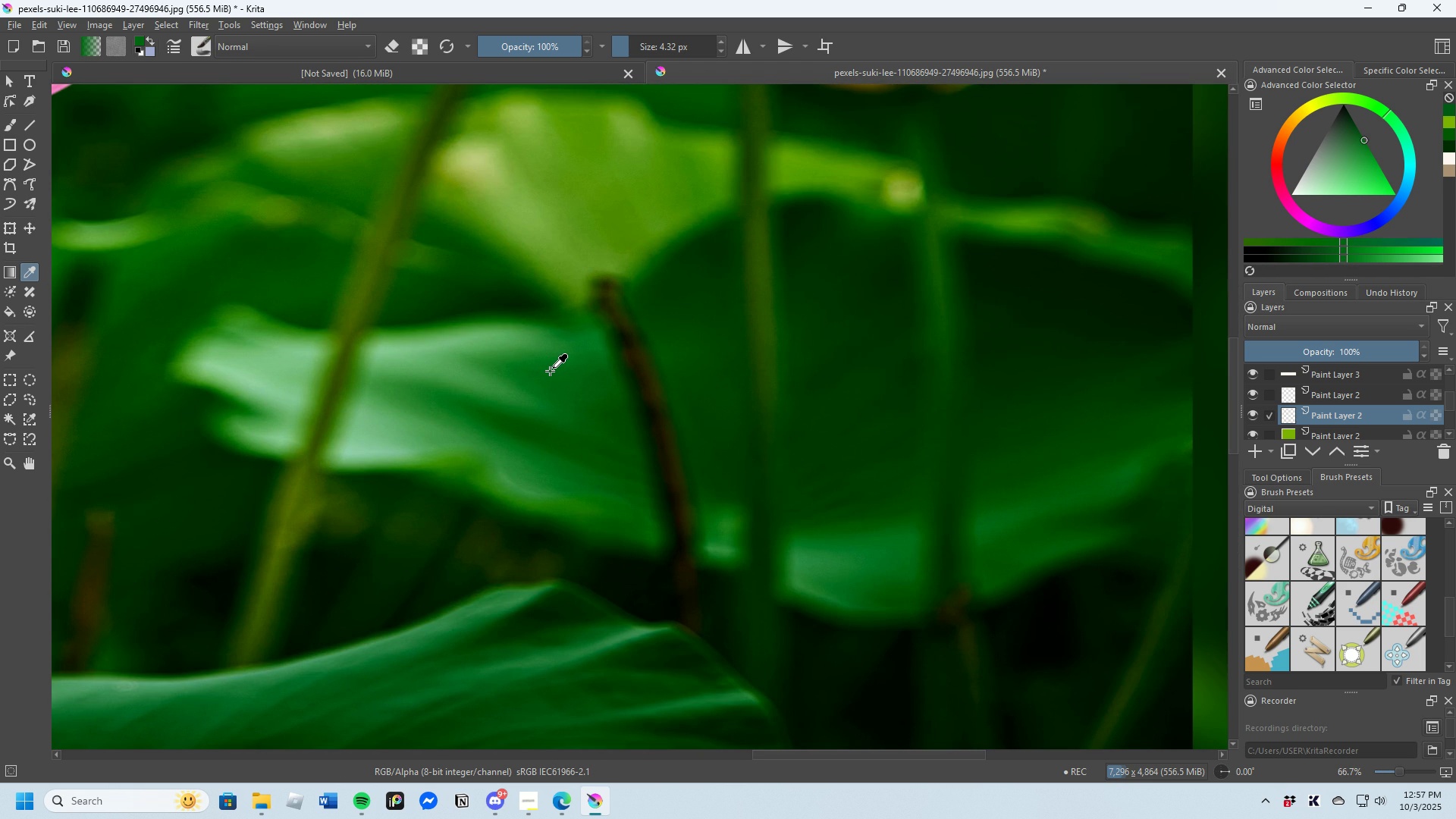 
scroll: coordinate [431, 513], scroll_direction: down, amount: 3.0
 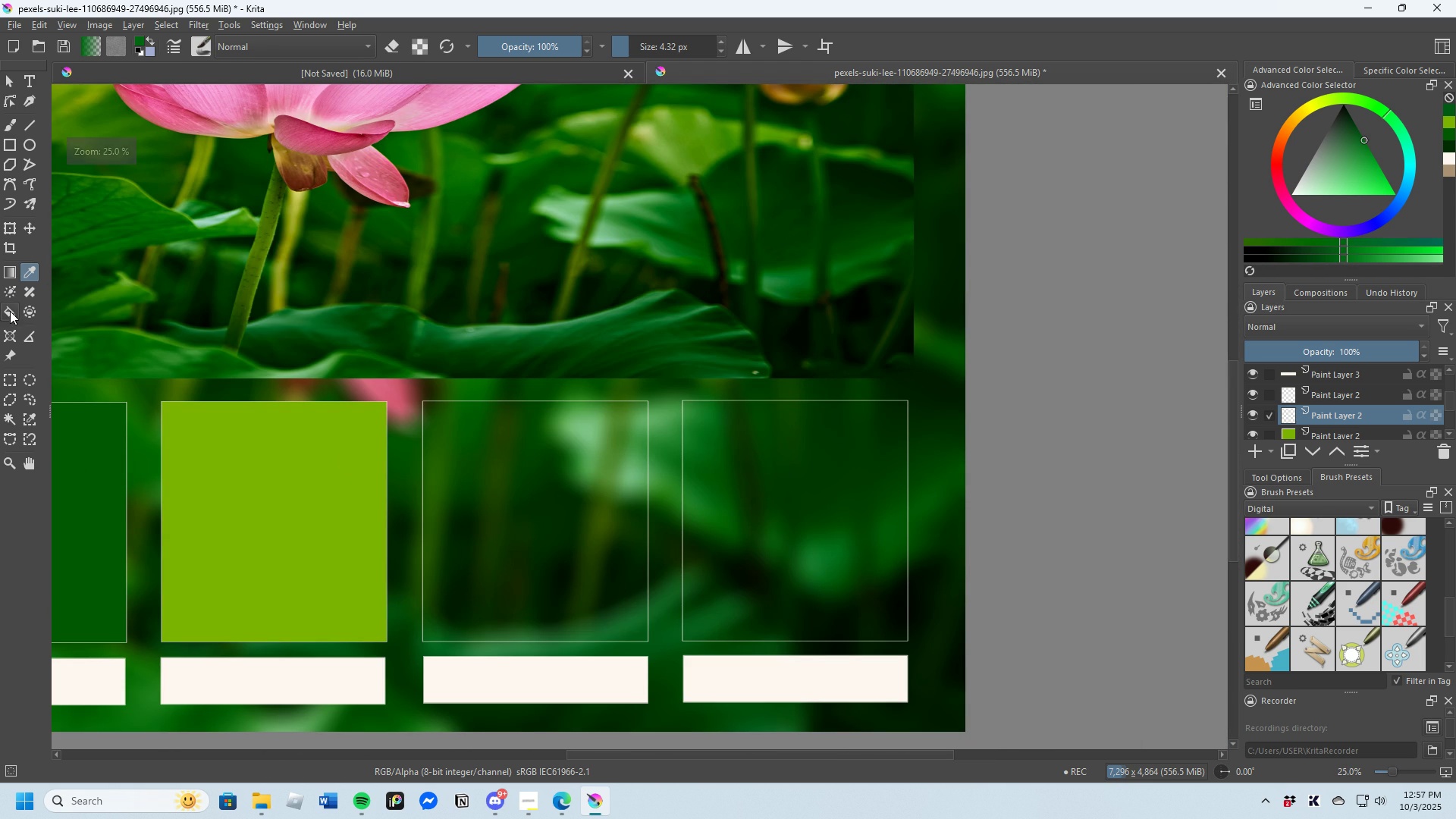 
left_click([10, 311])
 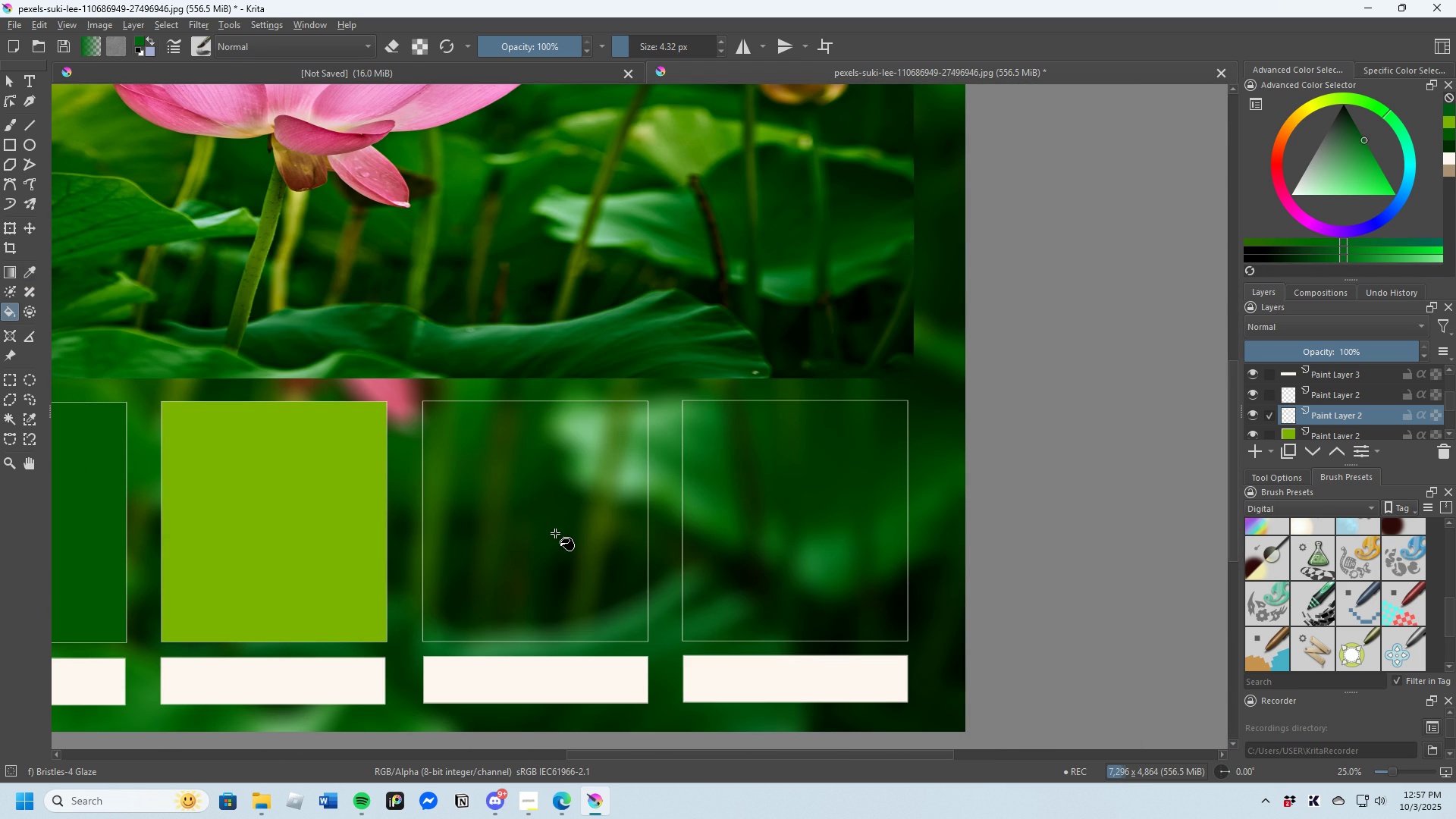 
left_click([555, 533])
 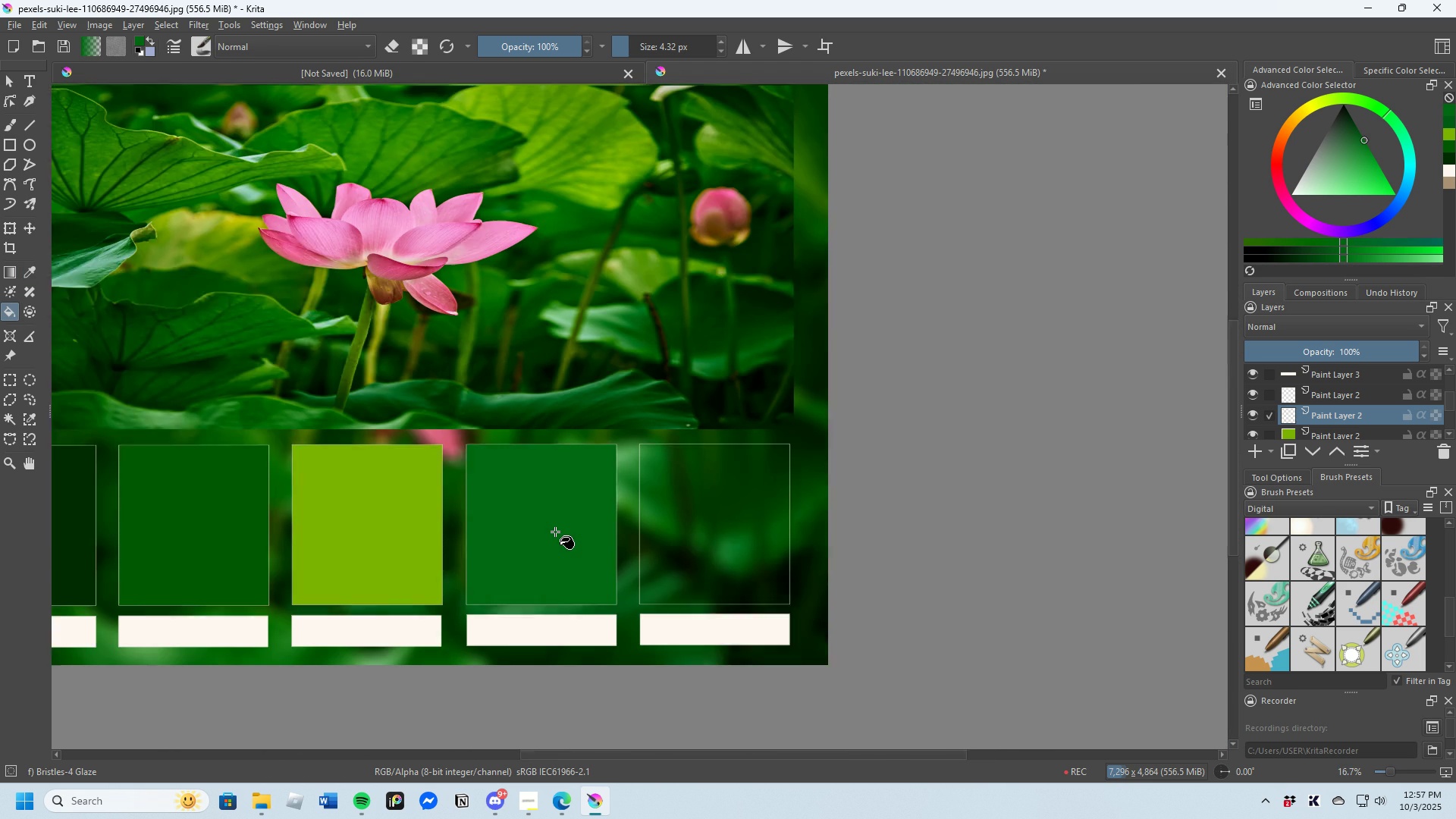 
scroll: coordinate [555, 532], scroll_direction: down, amount: 2.0
 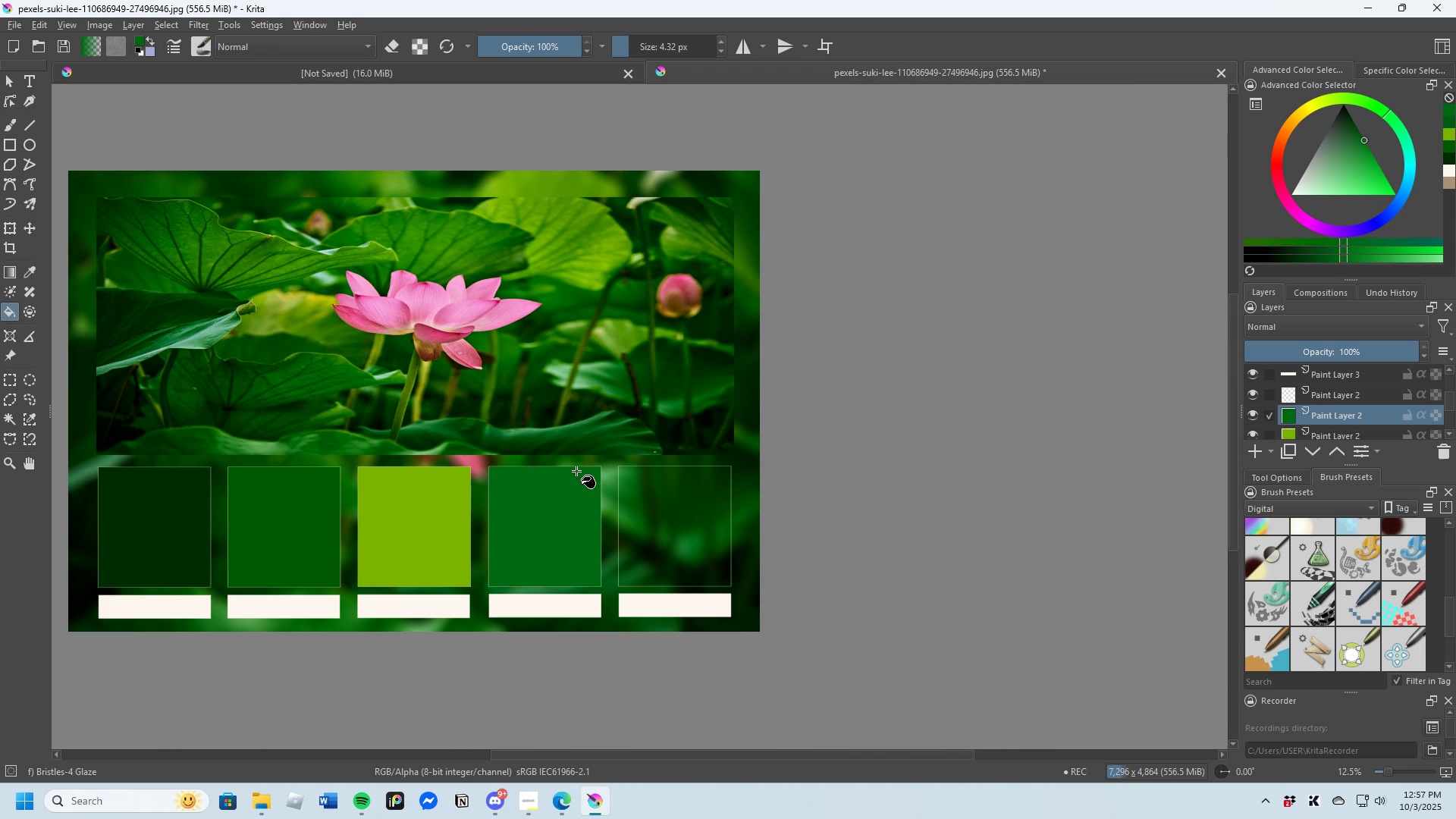 
scroll: coordinate [110, 329], scroll_direction: up, amount: 3.0